 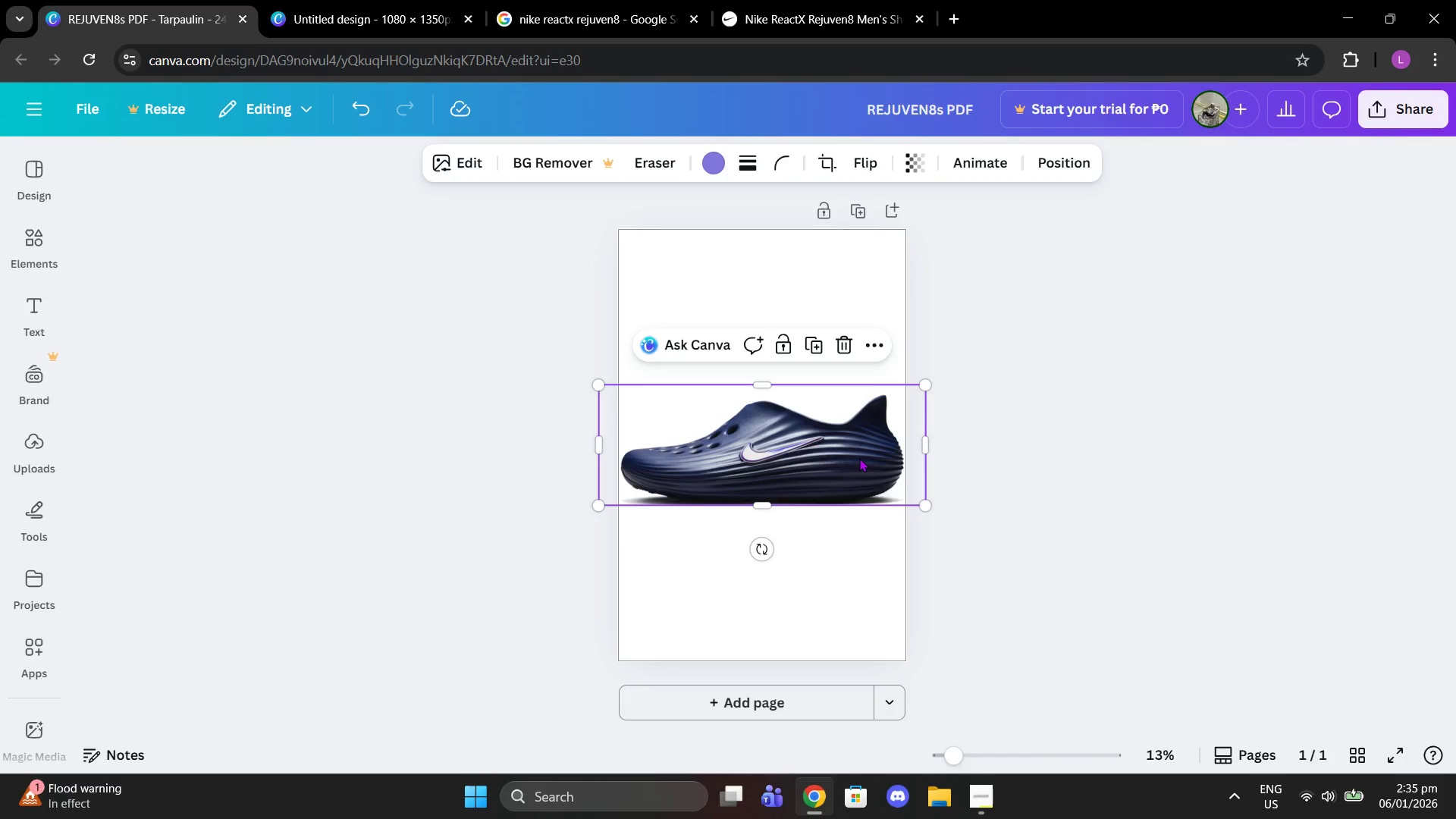 
left_click_drag(start_coordinate=[754, 553], to_coordinate=[729, 529])
 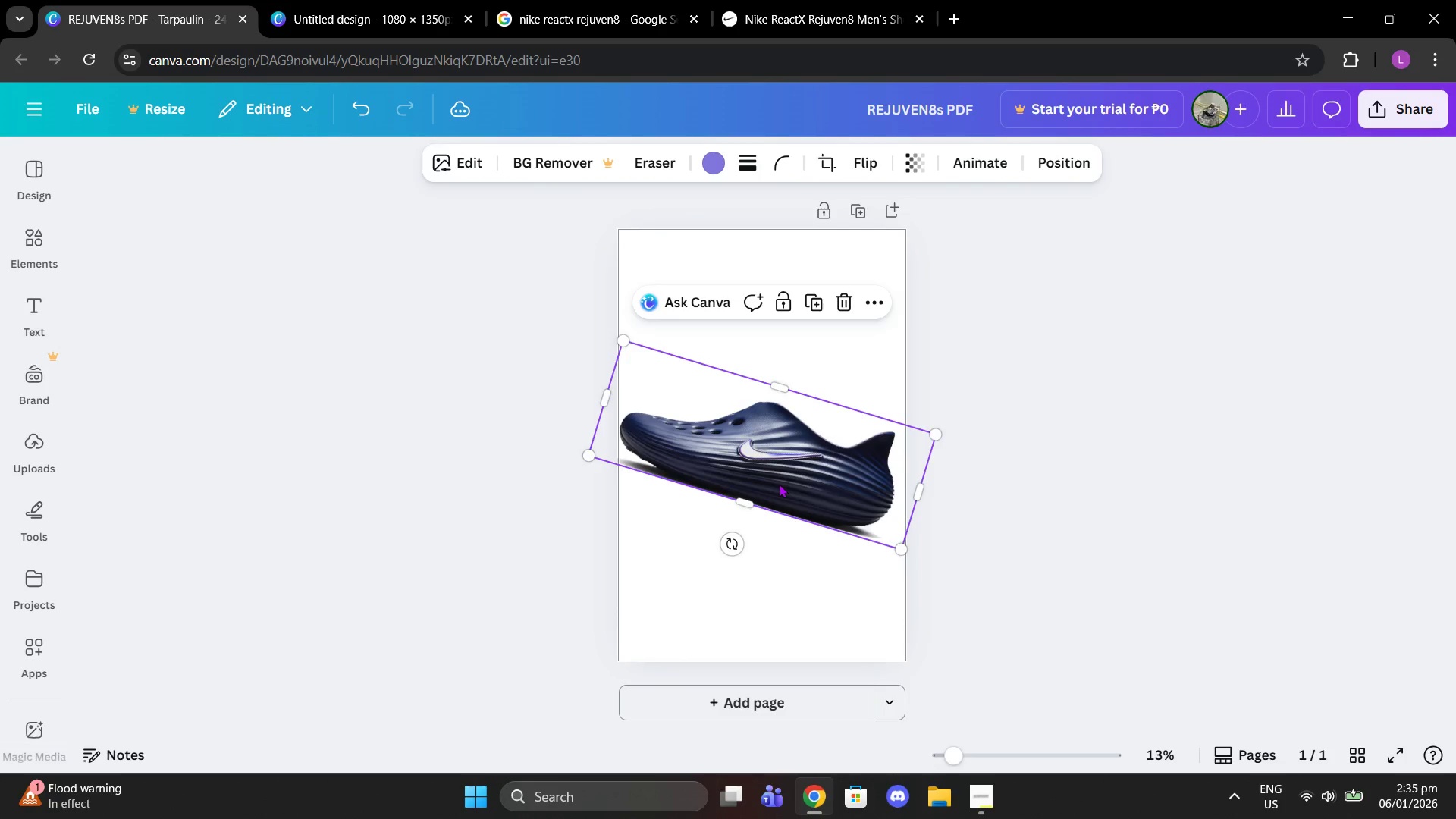 
left_click_drag(start_coordinate=[779, 484], to_coordinate=[784, 486])
 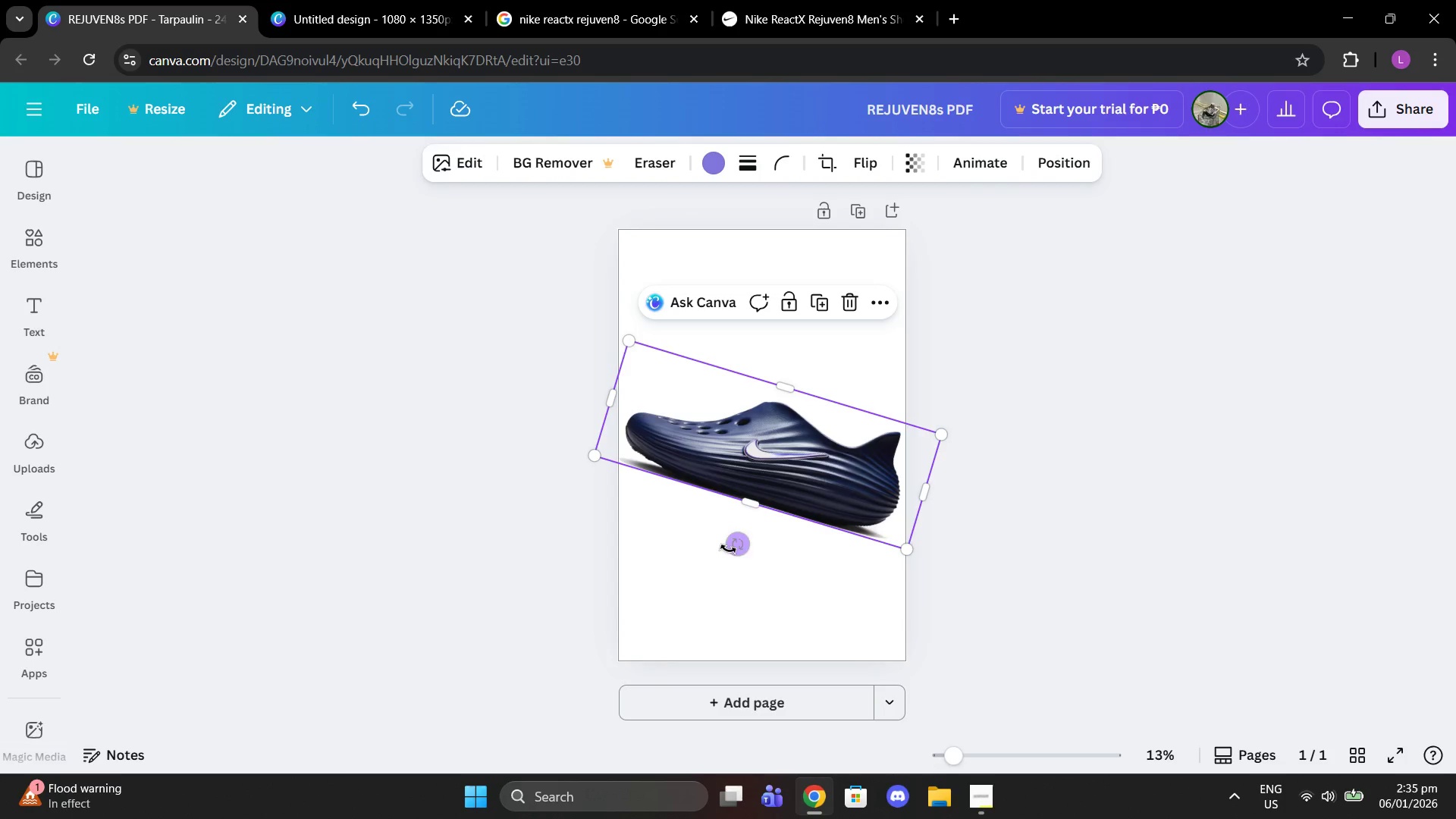 
left_click_drag(start_coordinate=[728, 549], to_coordinate=[761, 555])
 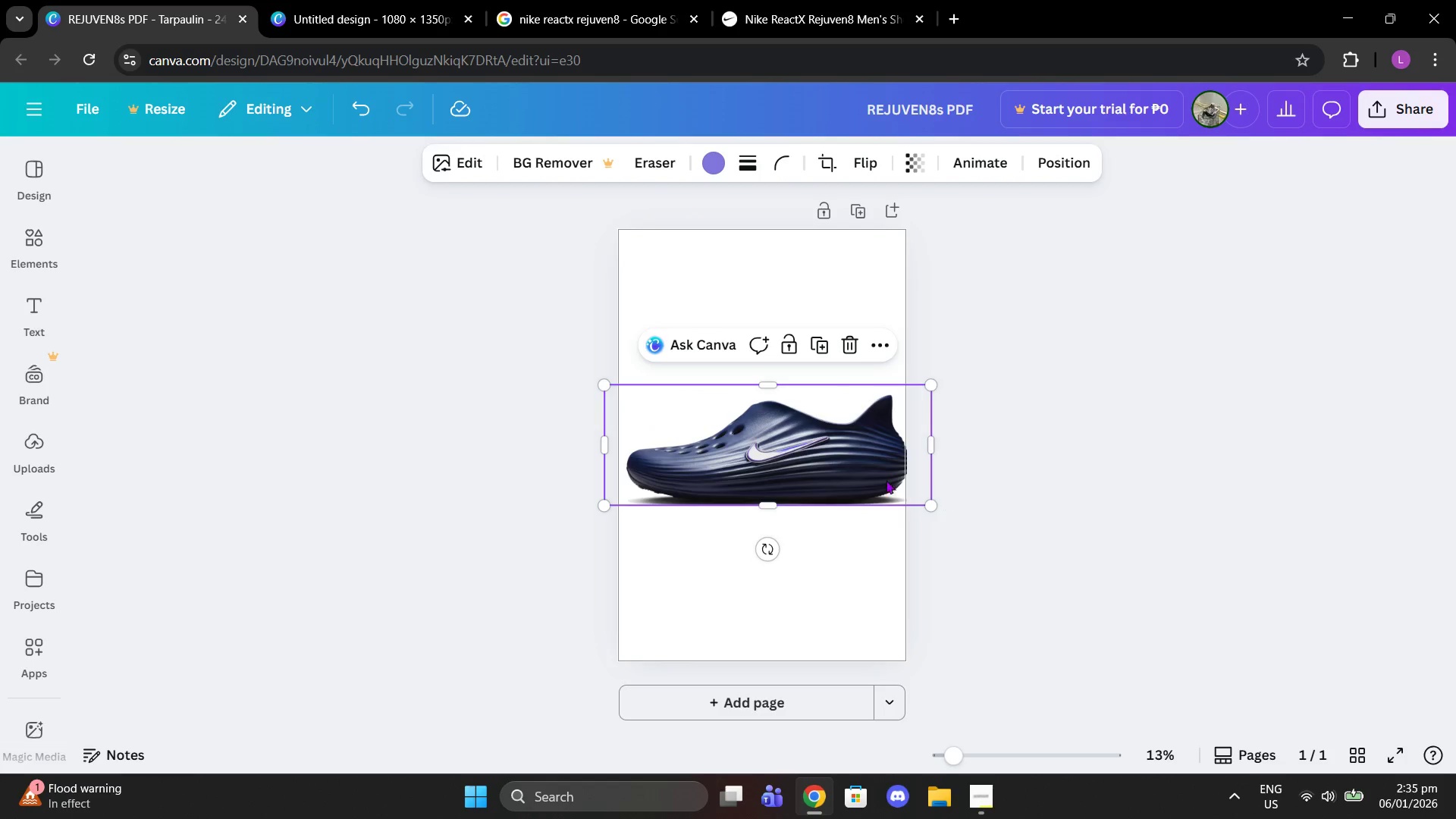 
left_click_drag(start_coordinate=[851, 469], to_coordinate=[841, 466])
 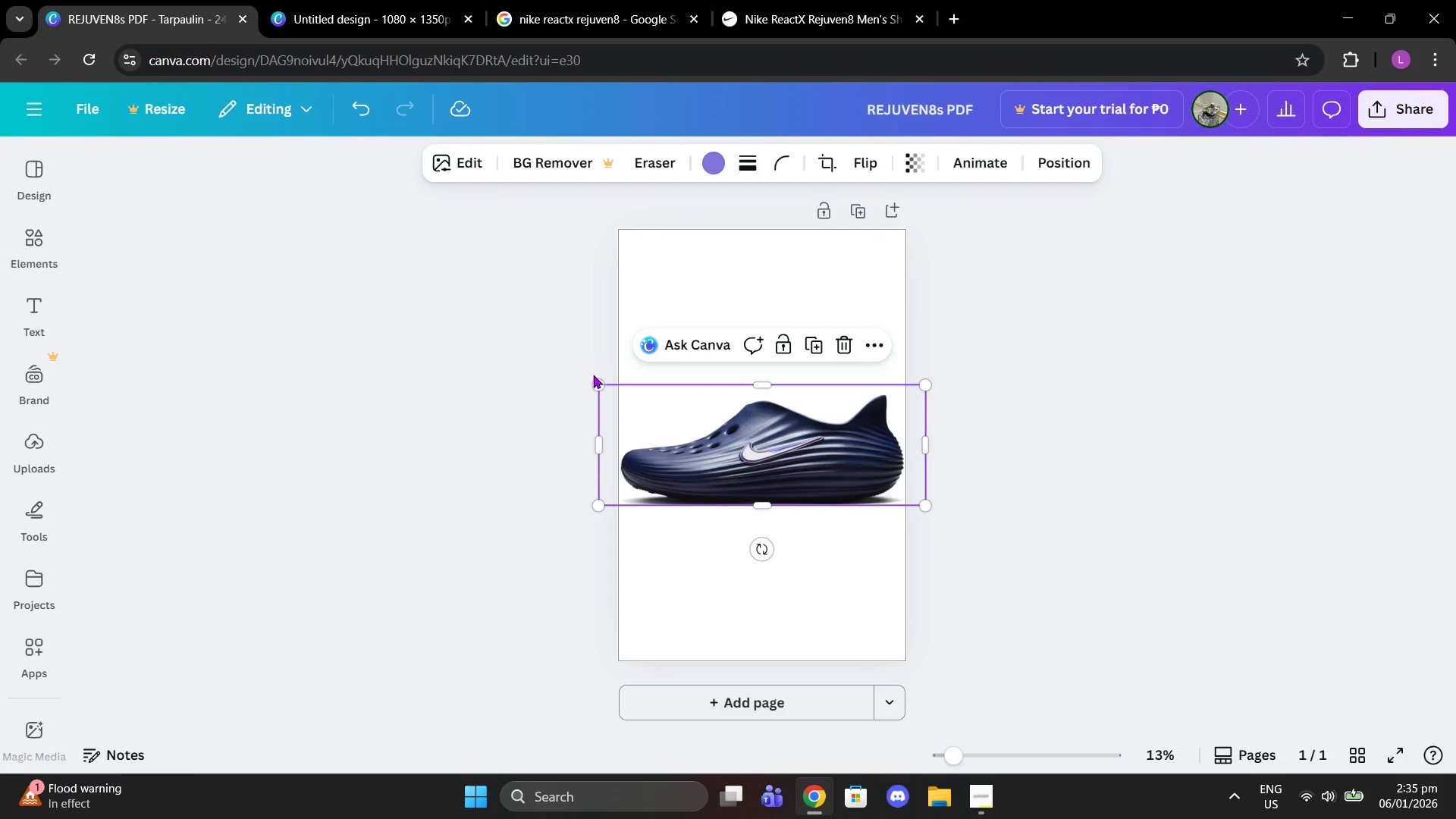 
left_click_drag(start_coordinate=[597, 378], to_coordinate=[608, 385])
 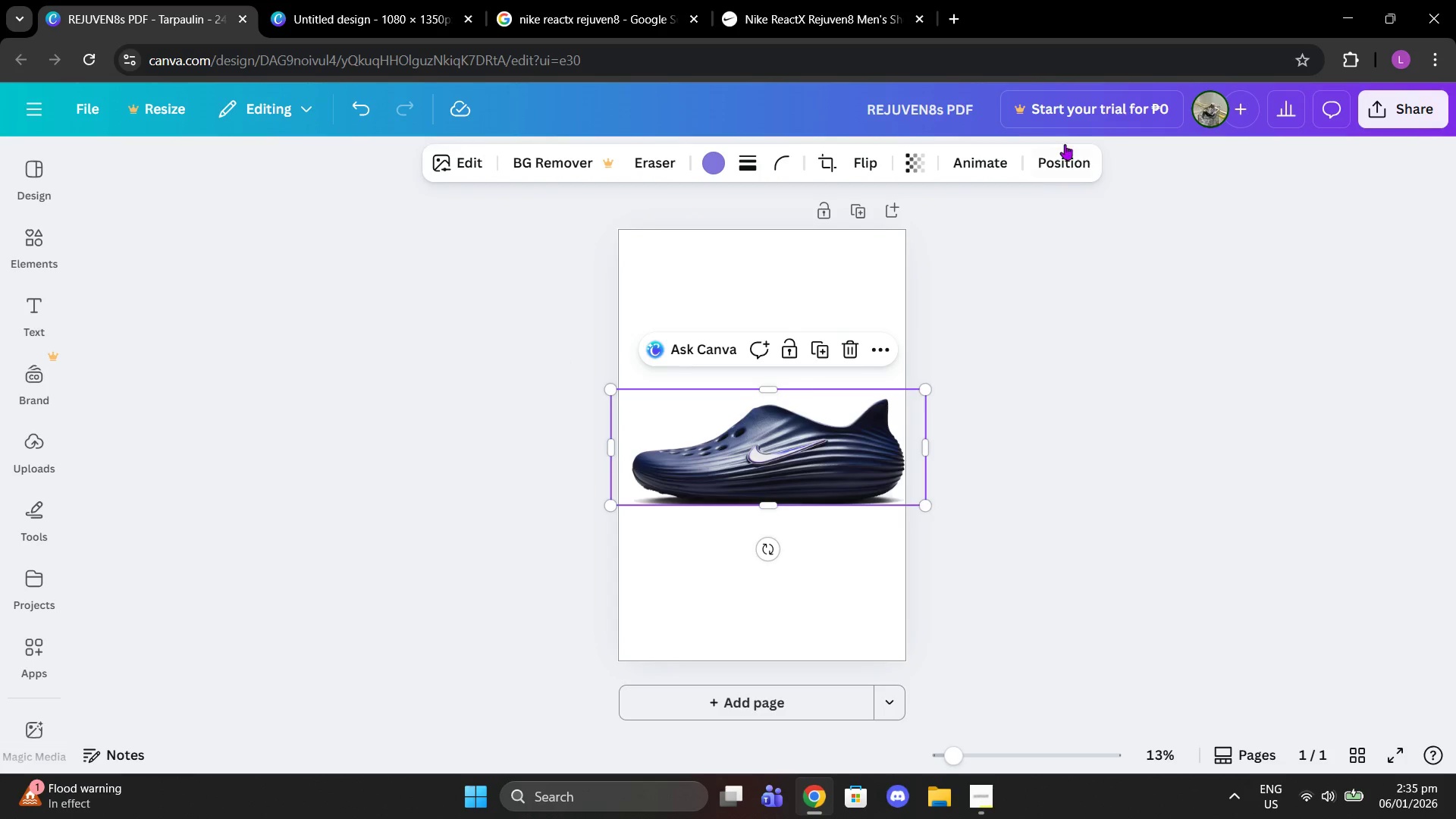 
left_click([1066, 142])
 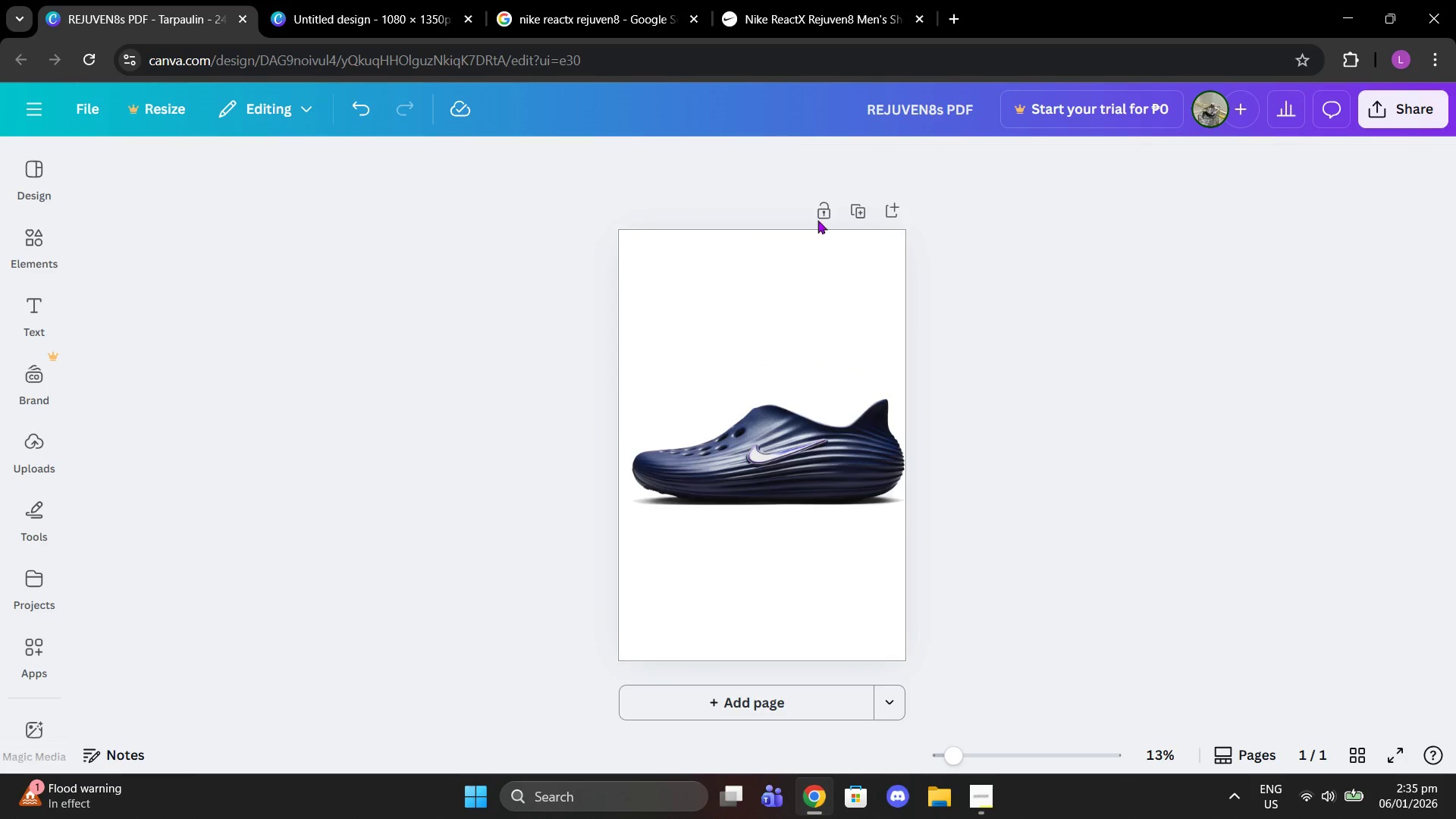 
left_click([730, 432])
 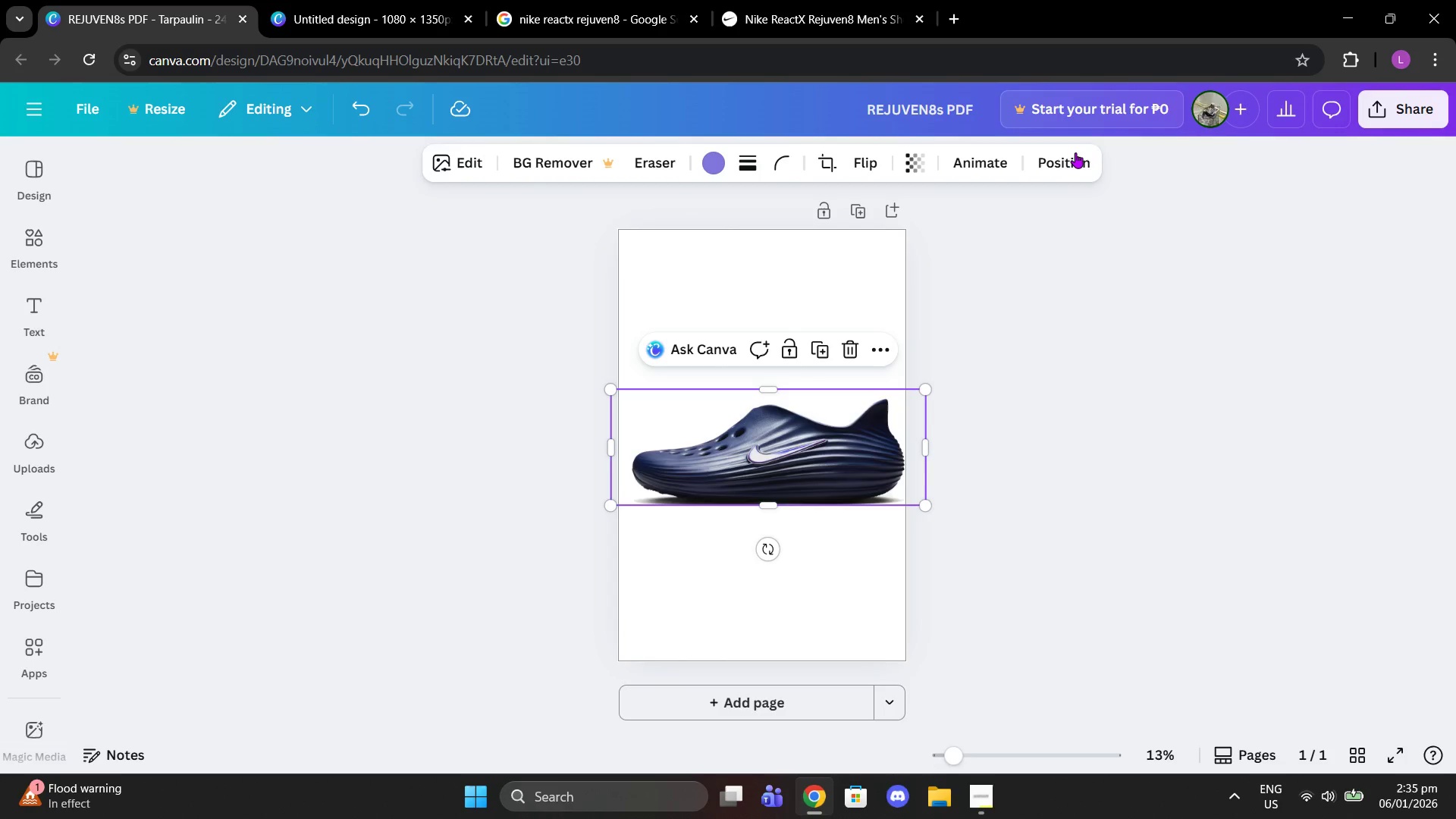 
left_click([1075, 152])
 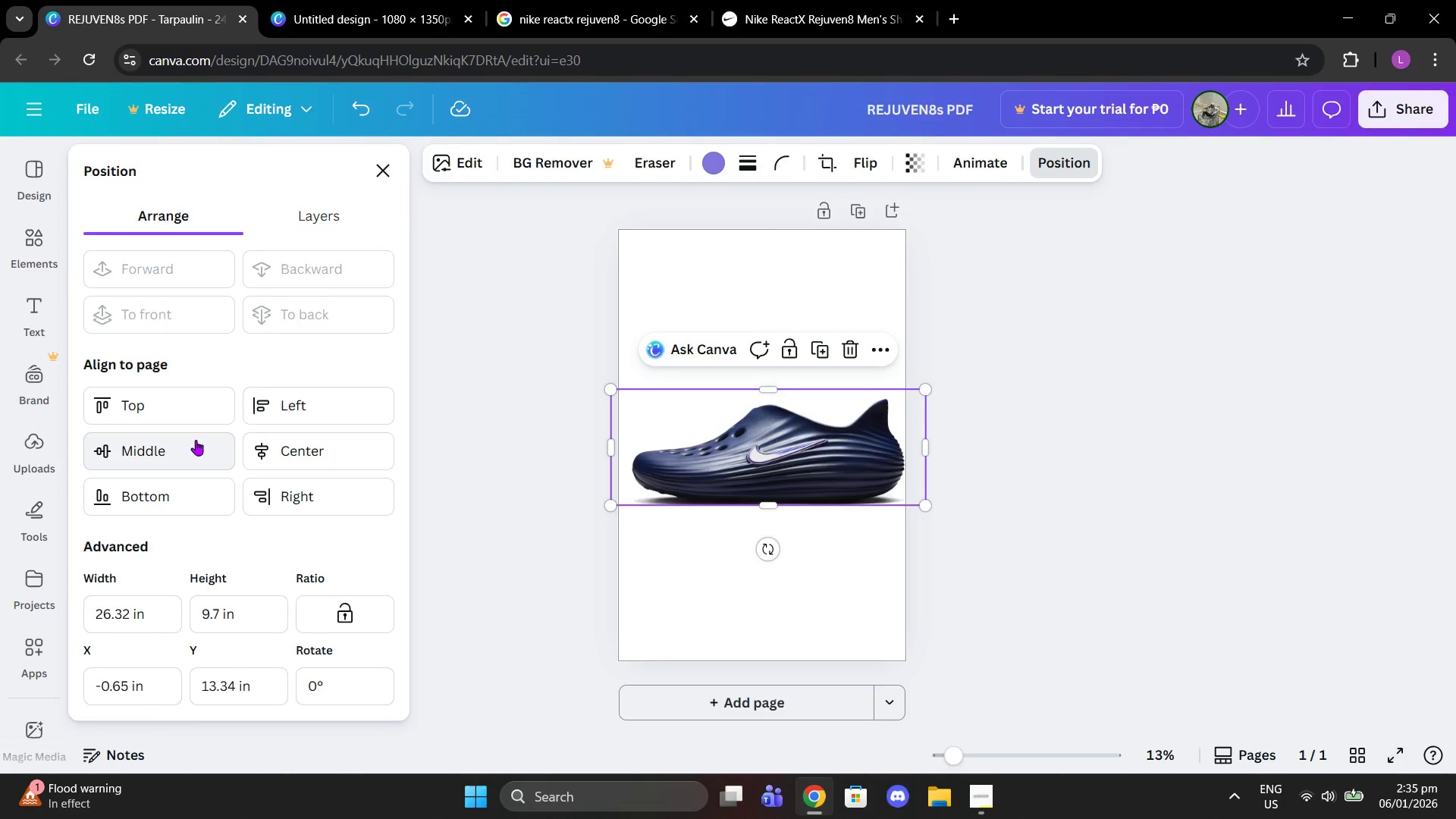 
double_click([256, 444])
 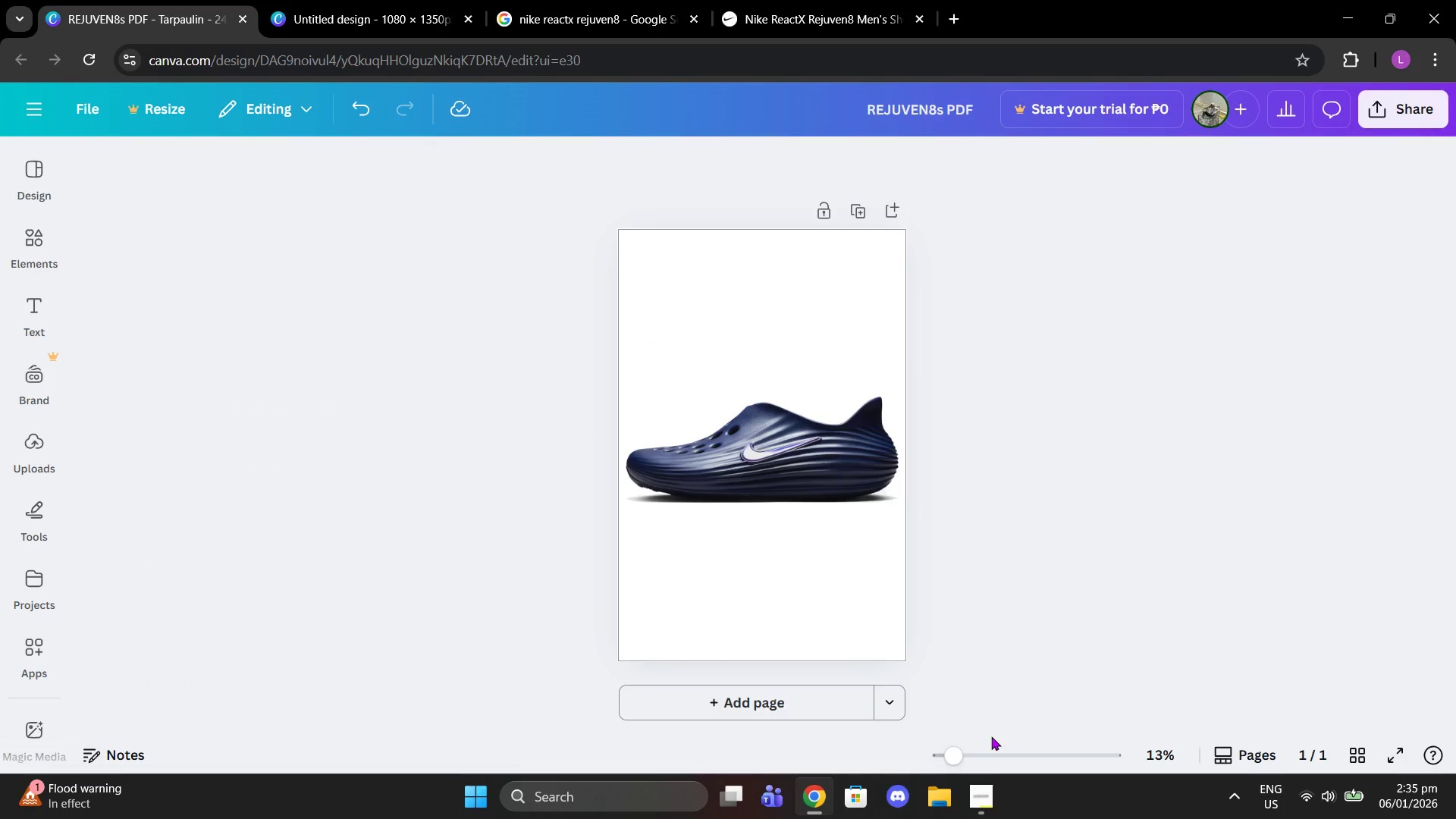 
double_click([984, 791])